 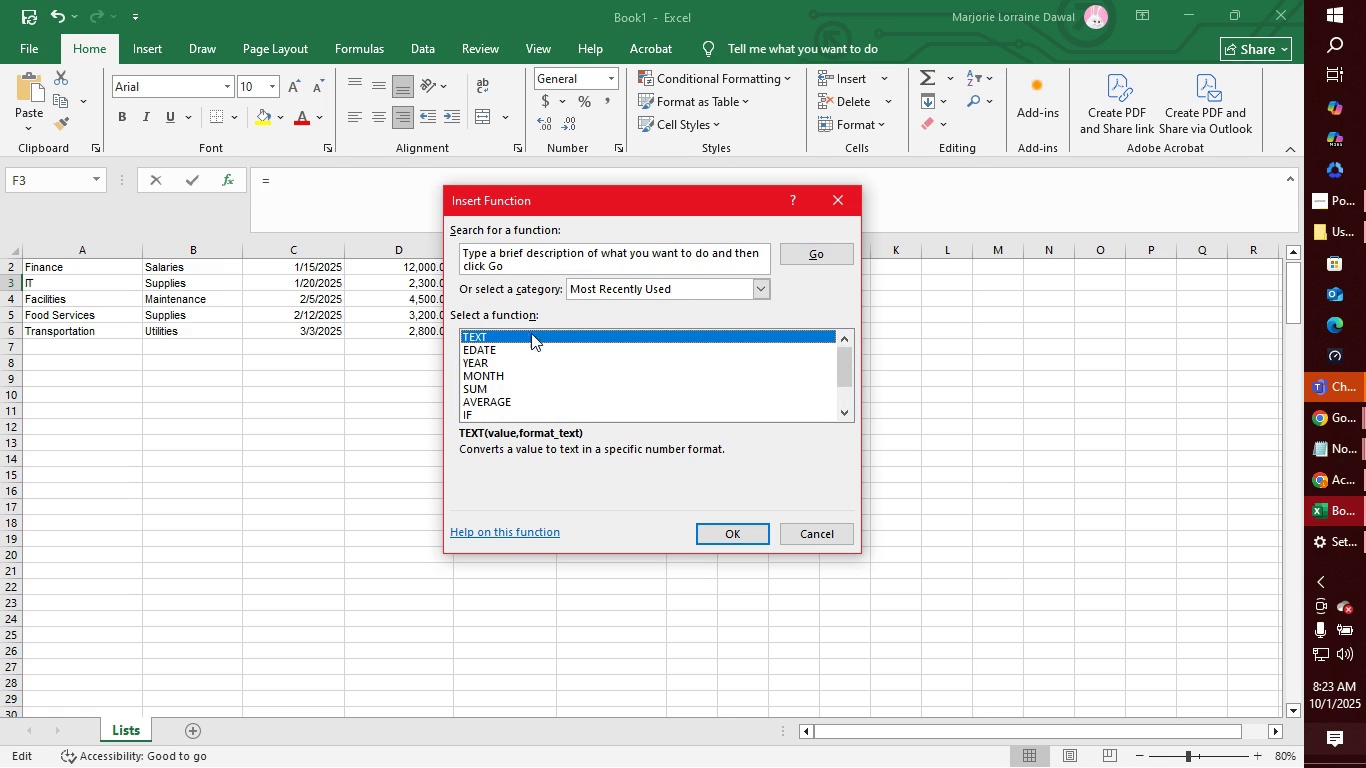 
left_click([746, 532])
 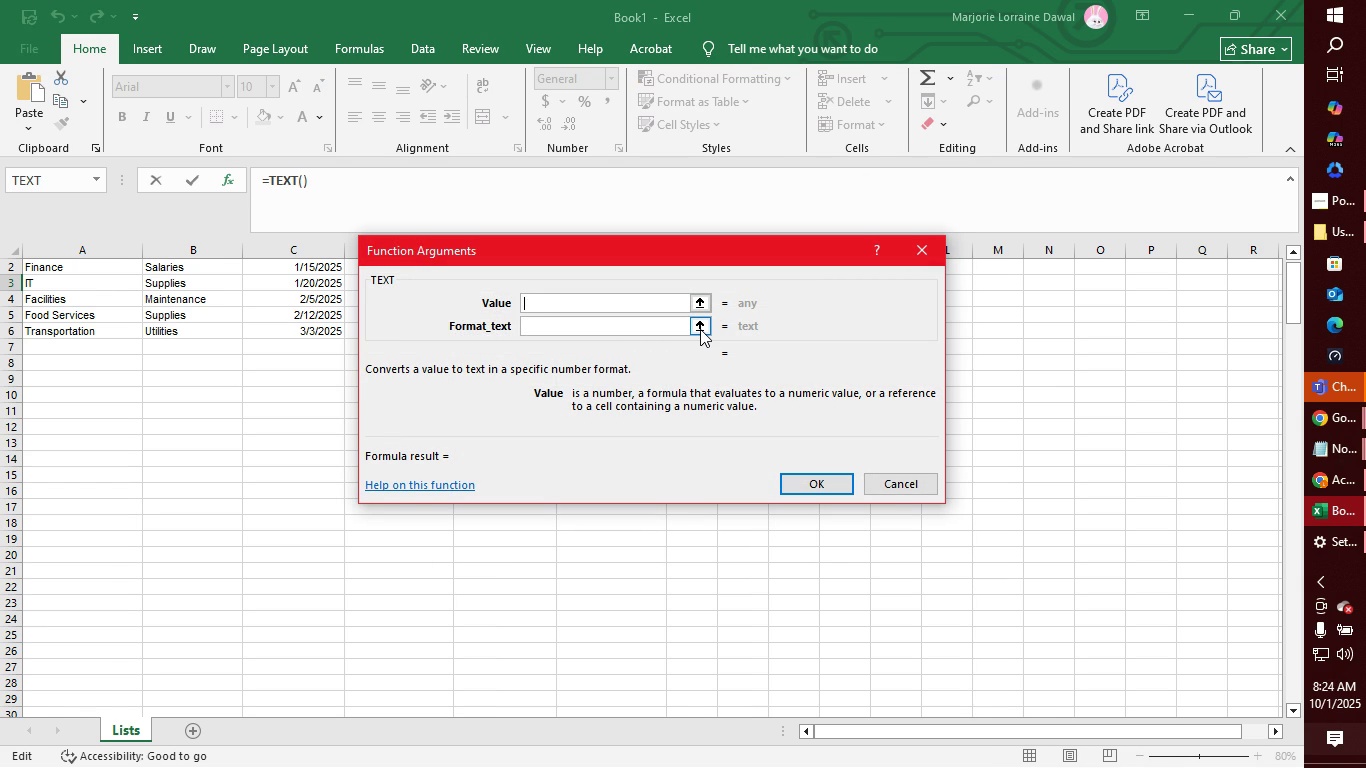 
wait(6.98)
 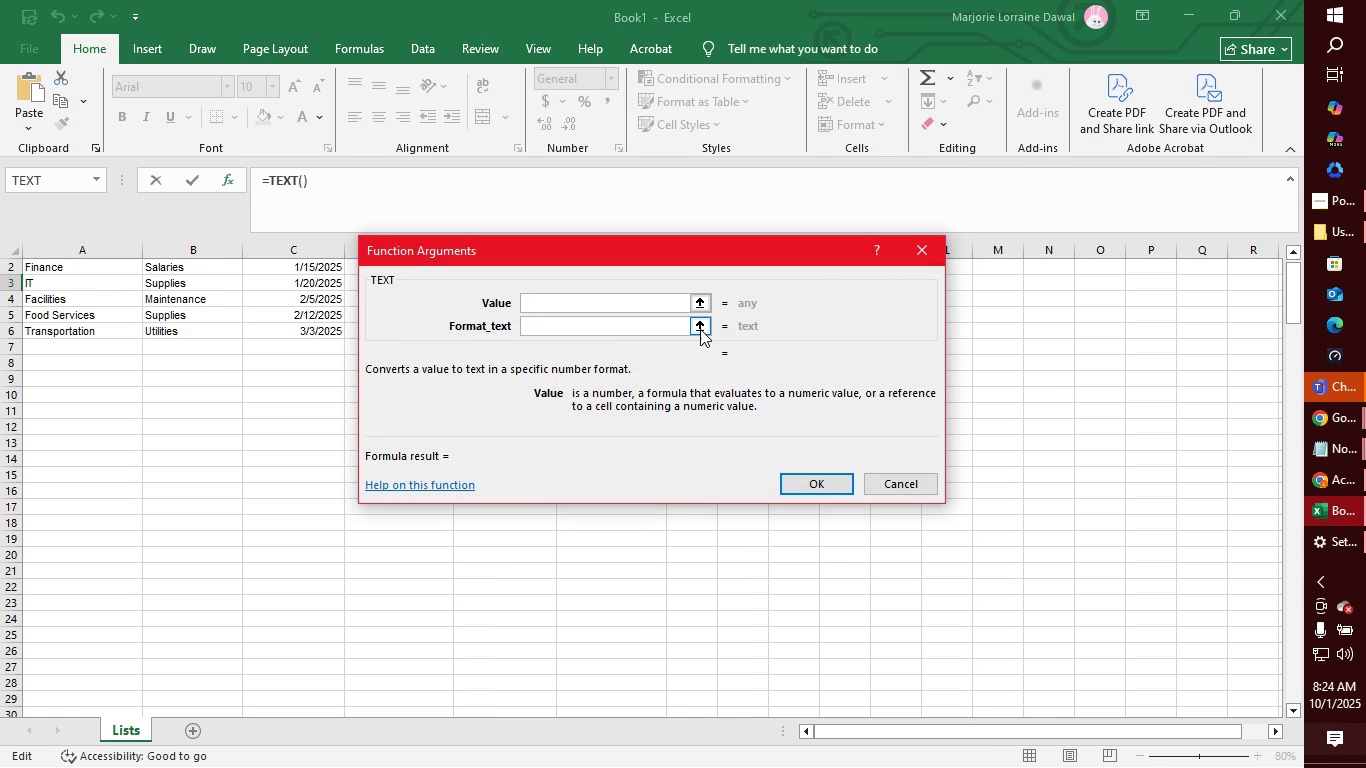 
left_click([889, 484])
 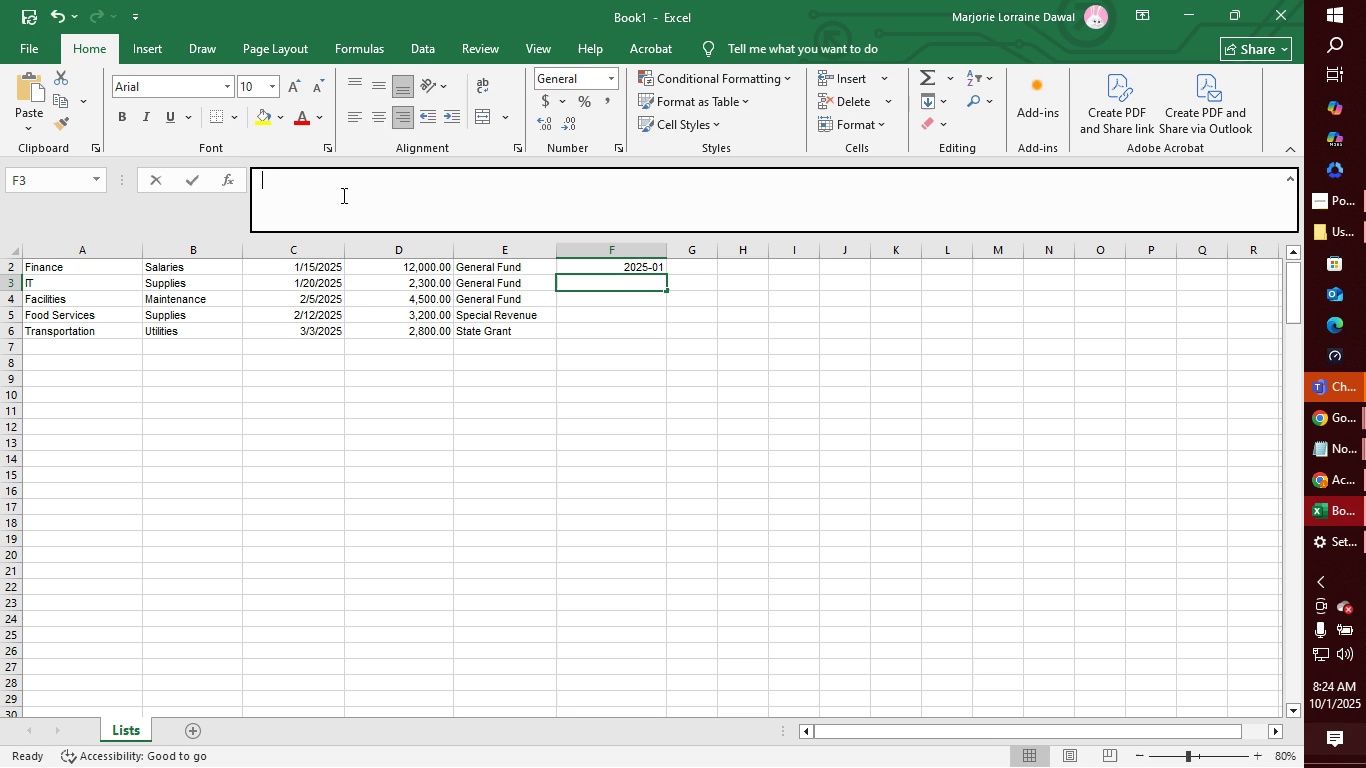 
left_click([342, 195])